 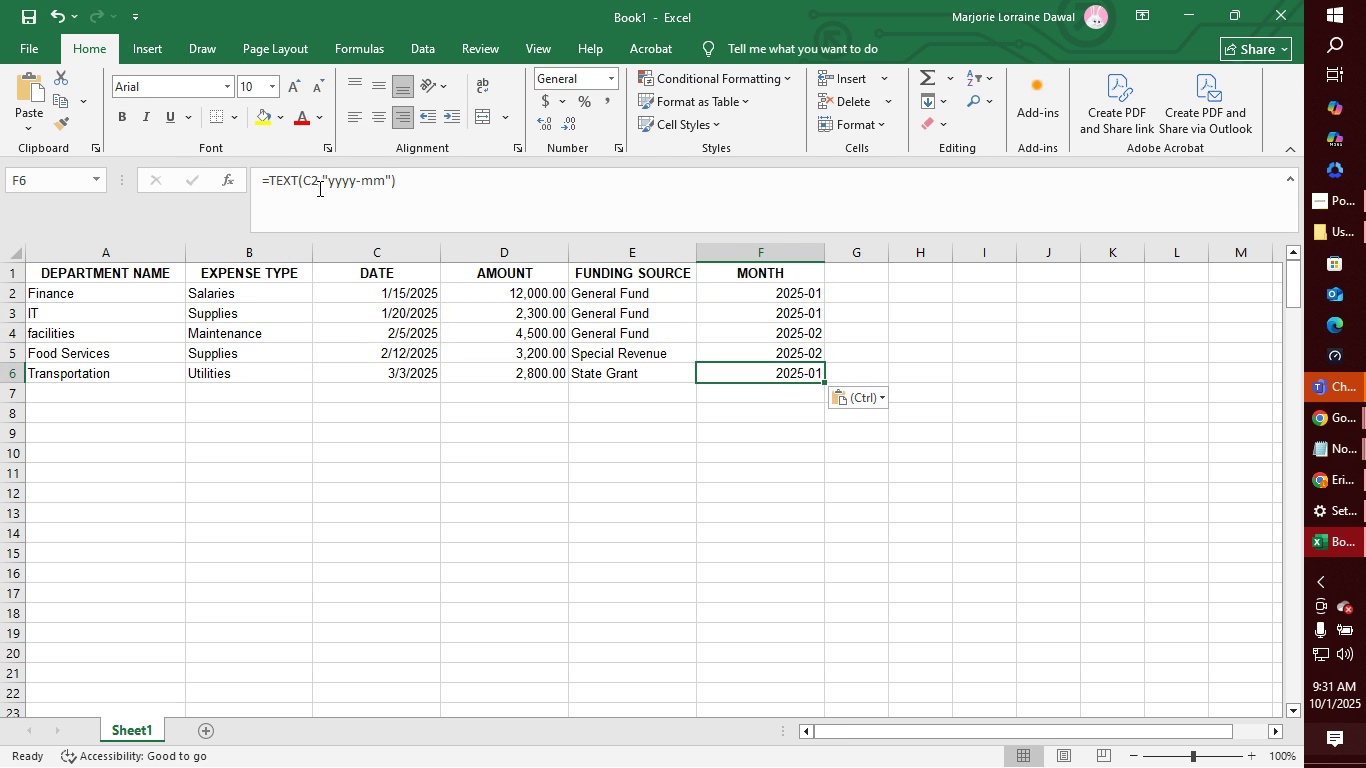 
left_click([314, 182])
 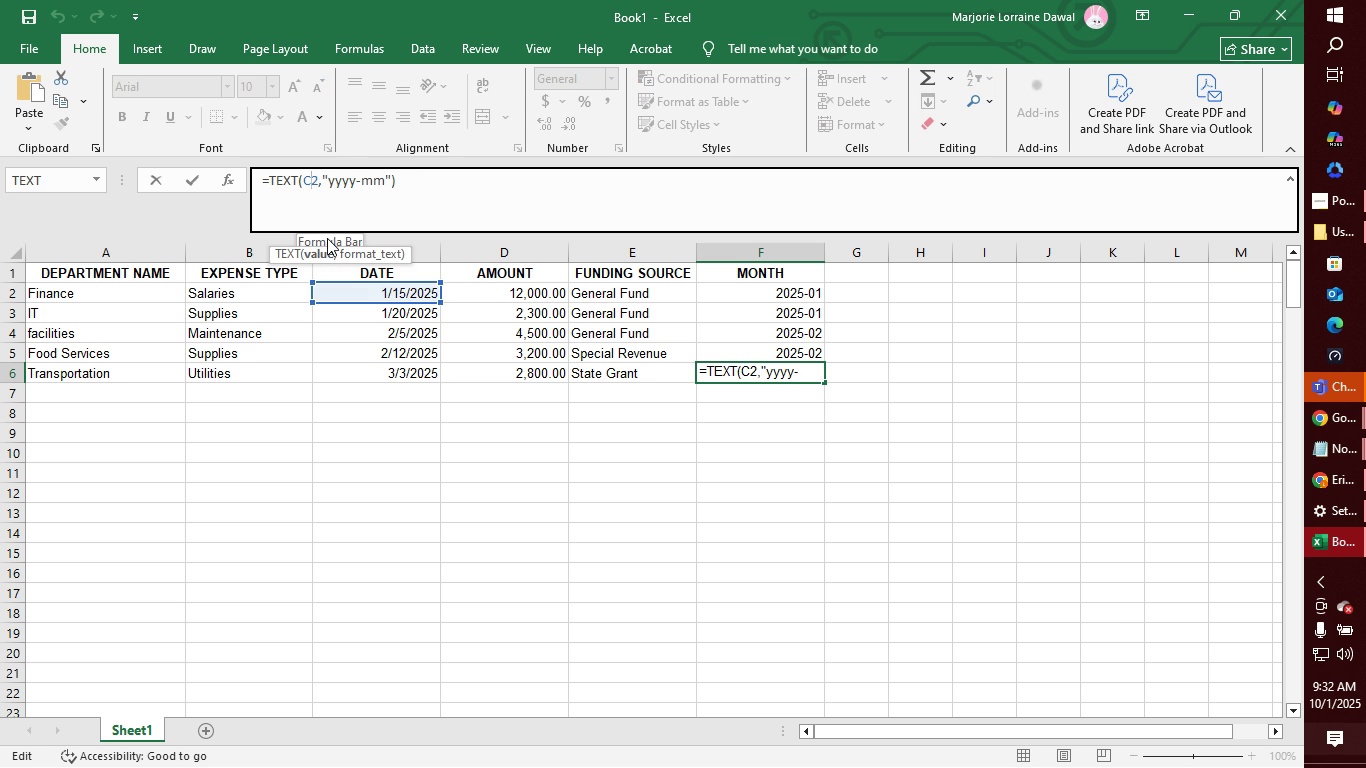 
key(Backspace)
 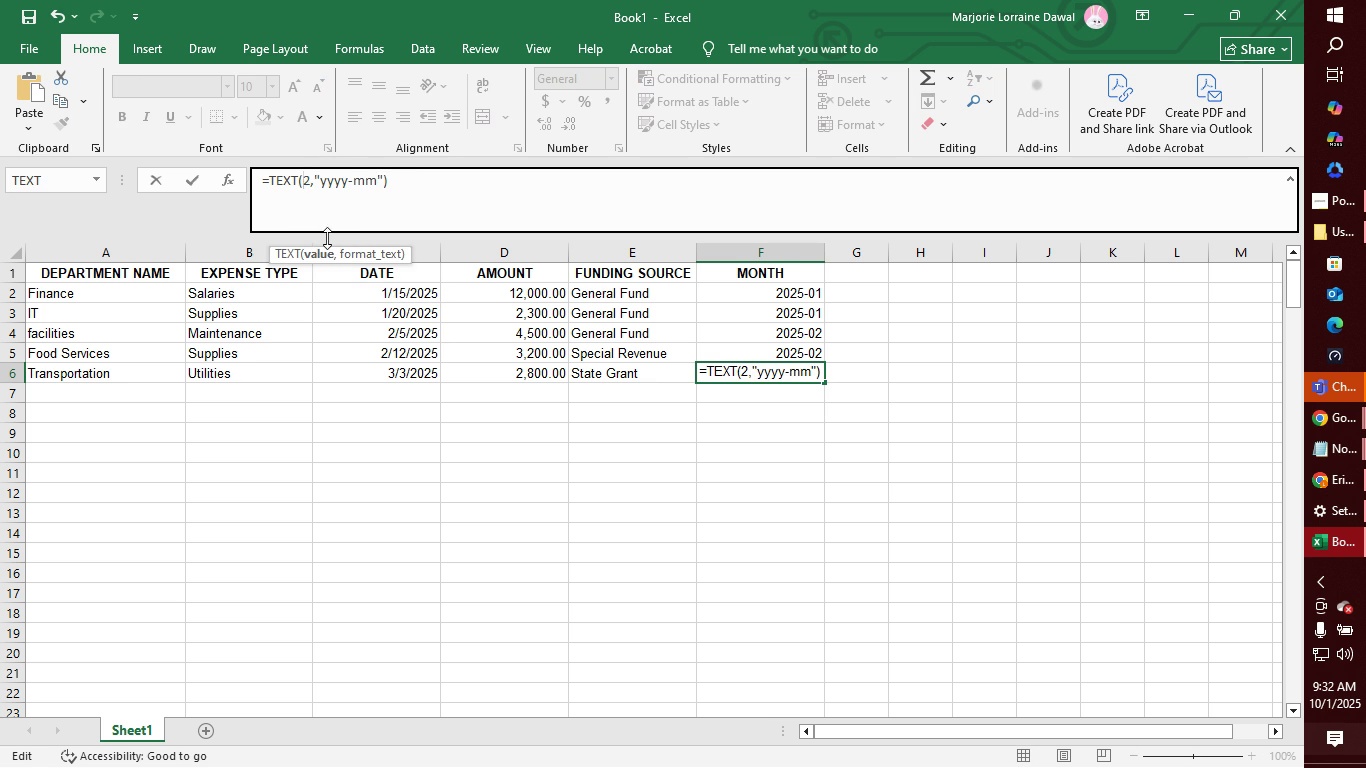 
key(6)
 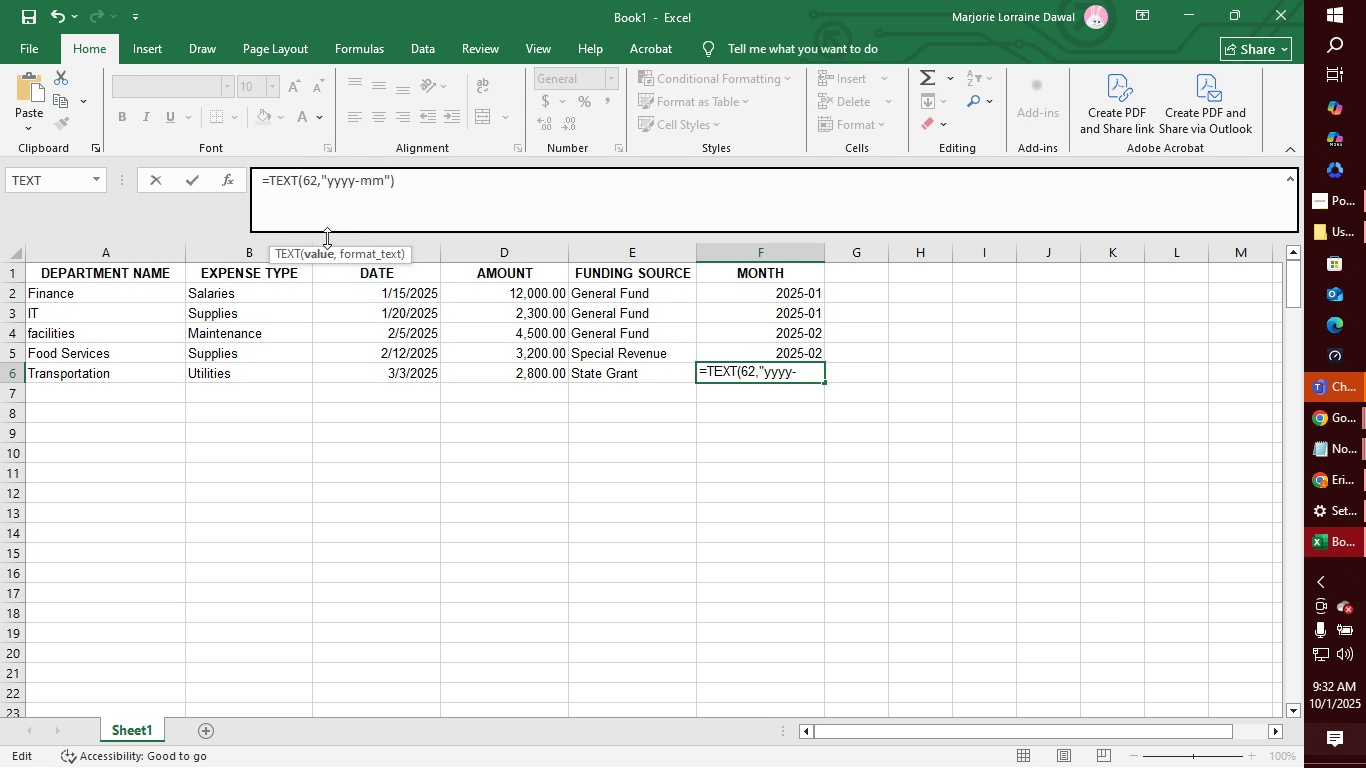 
key(Enter)